 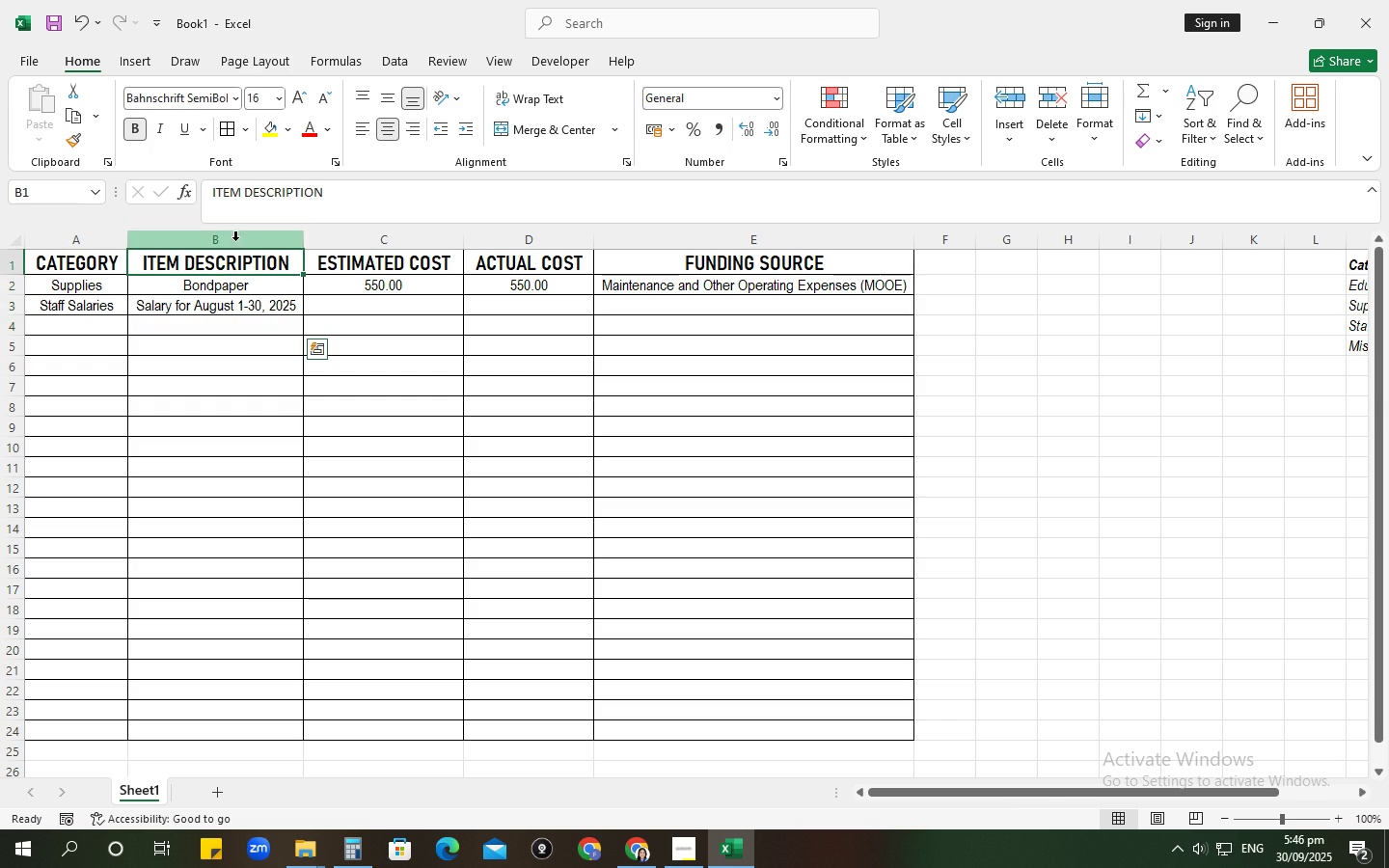 
left_click([235, 240])
 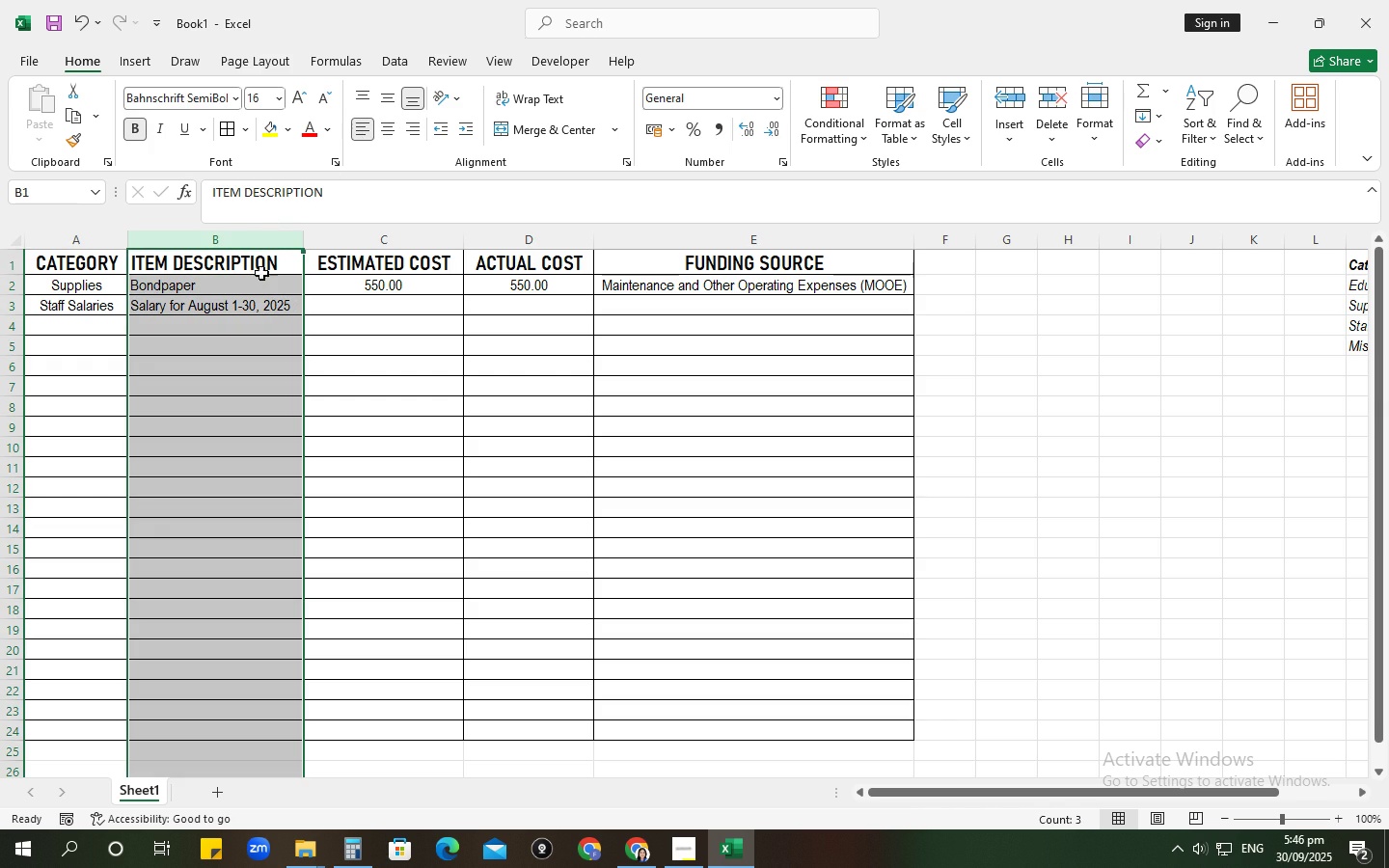 
left_click([255, 258])
 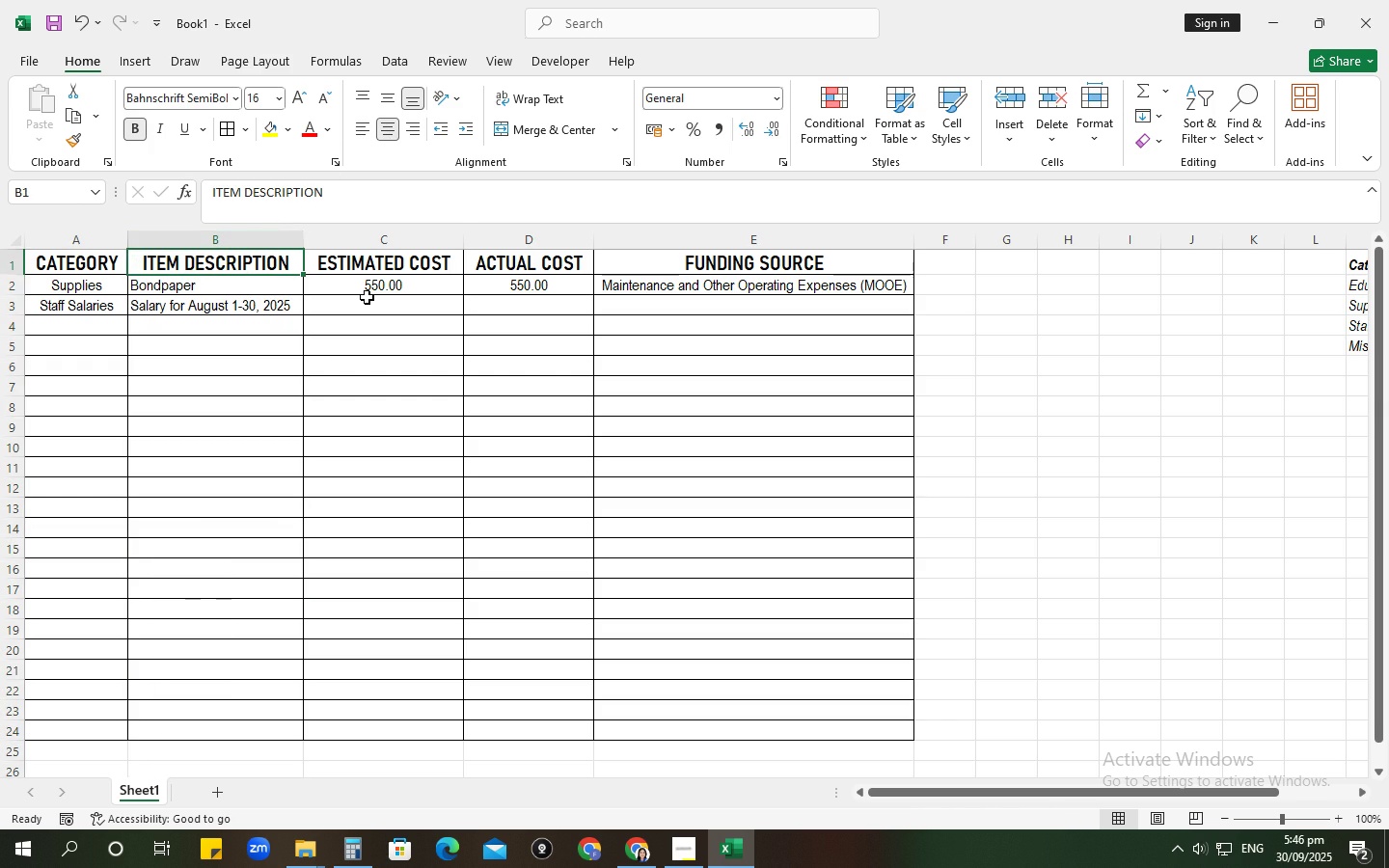 
left_click([364, 300])
 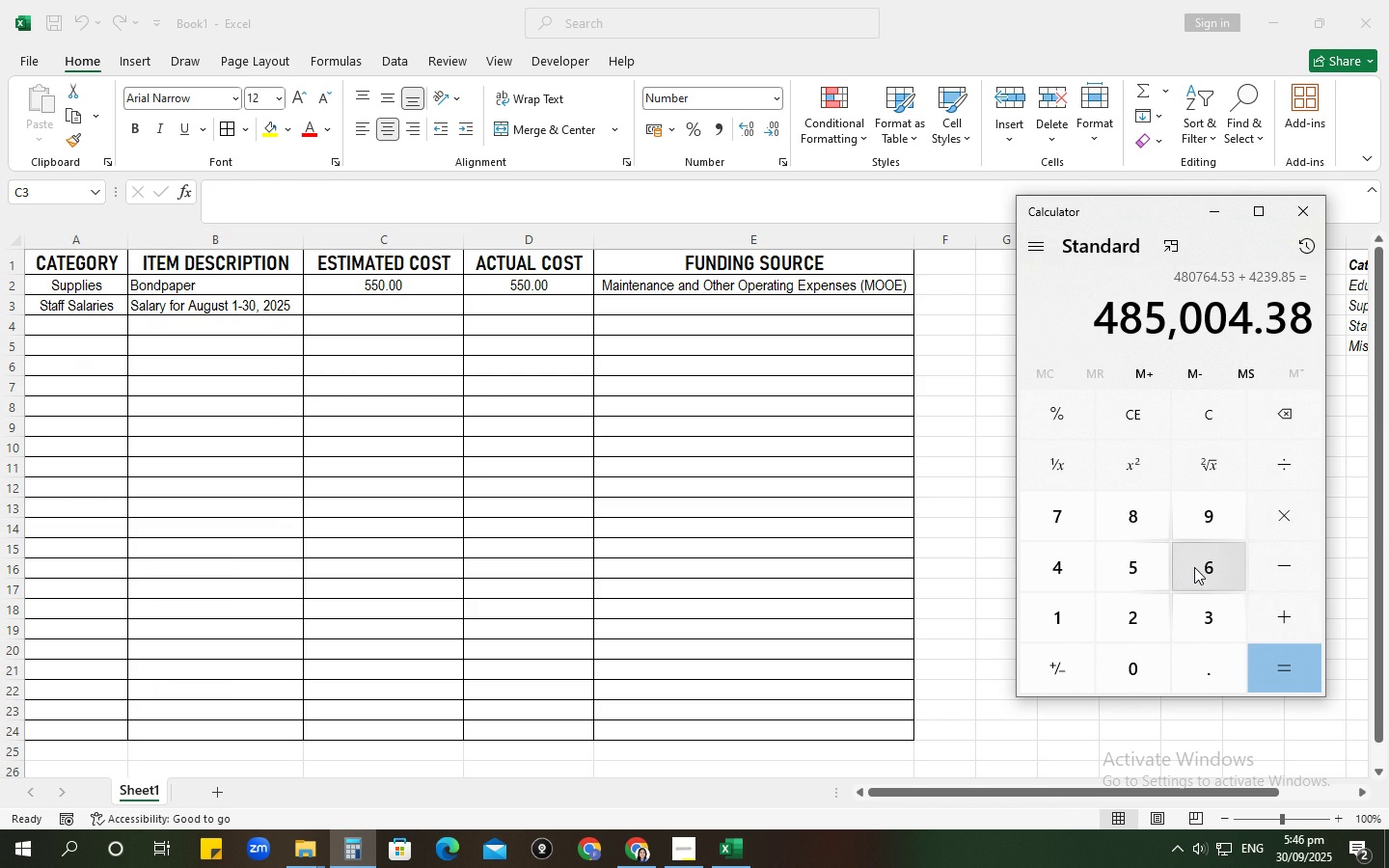 
wait(7.44)
 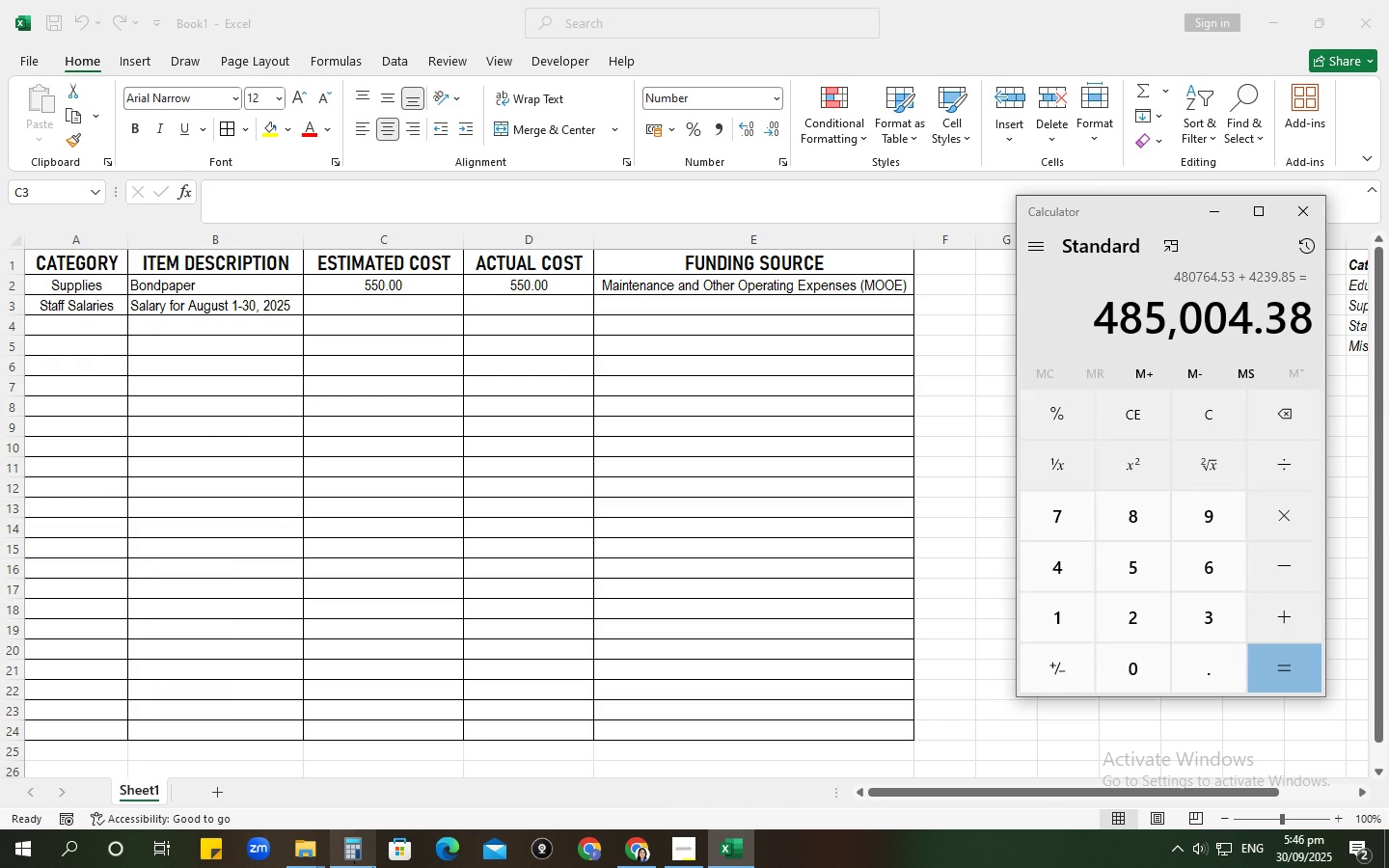 
left_click([377, 322])
 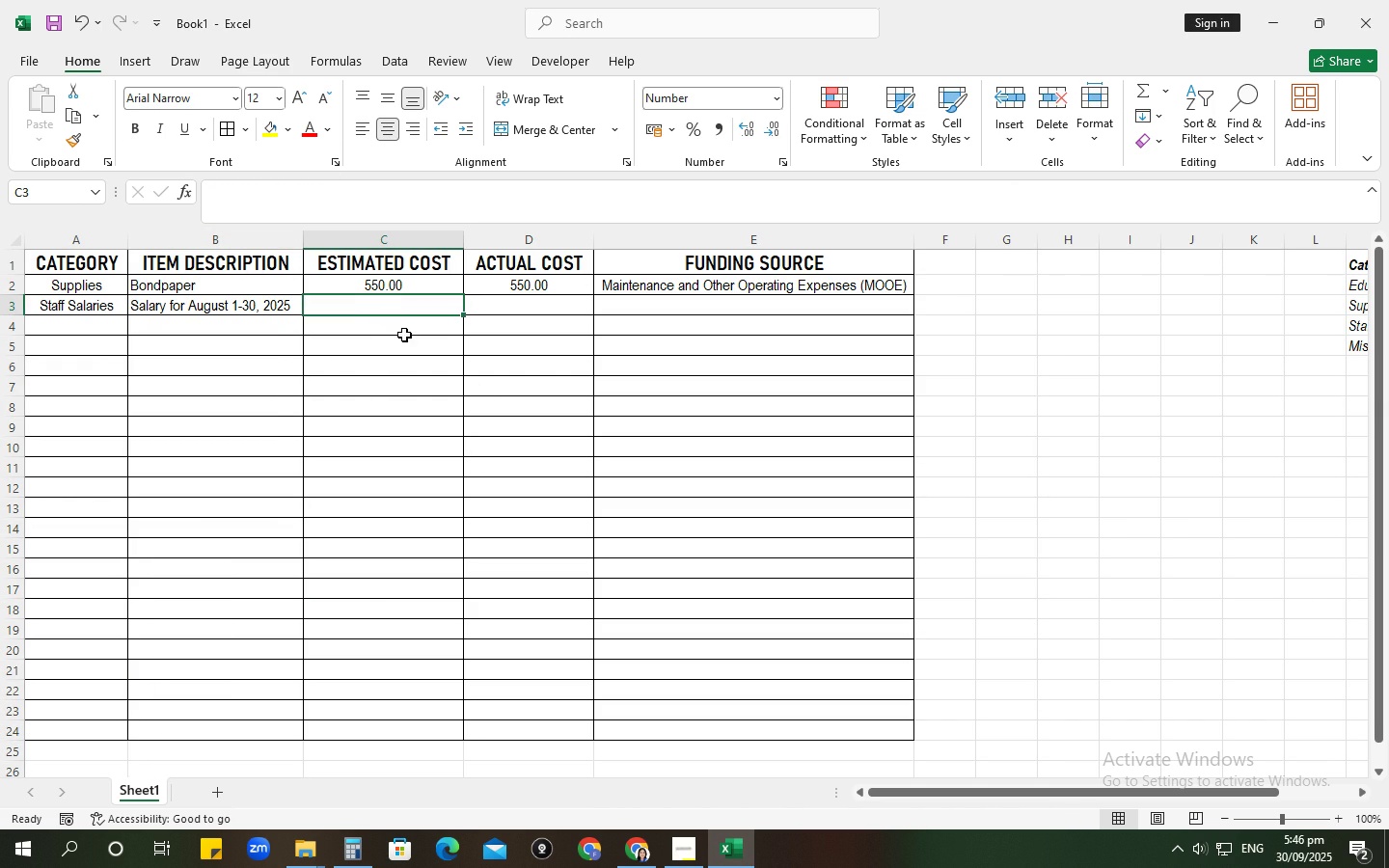 
left_click([405, 335])
 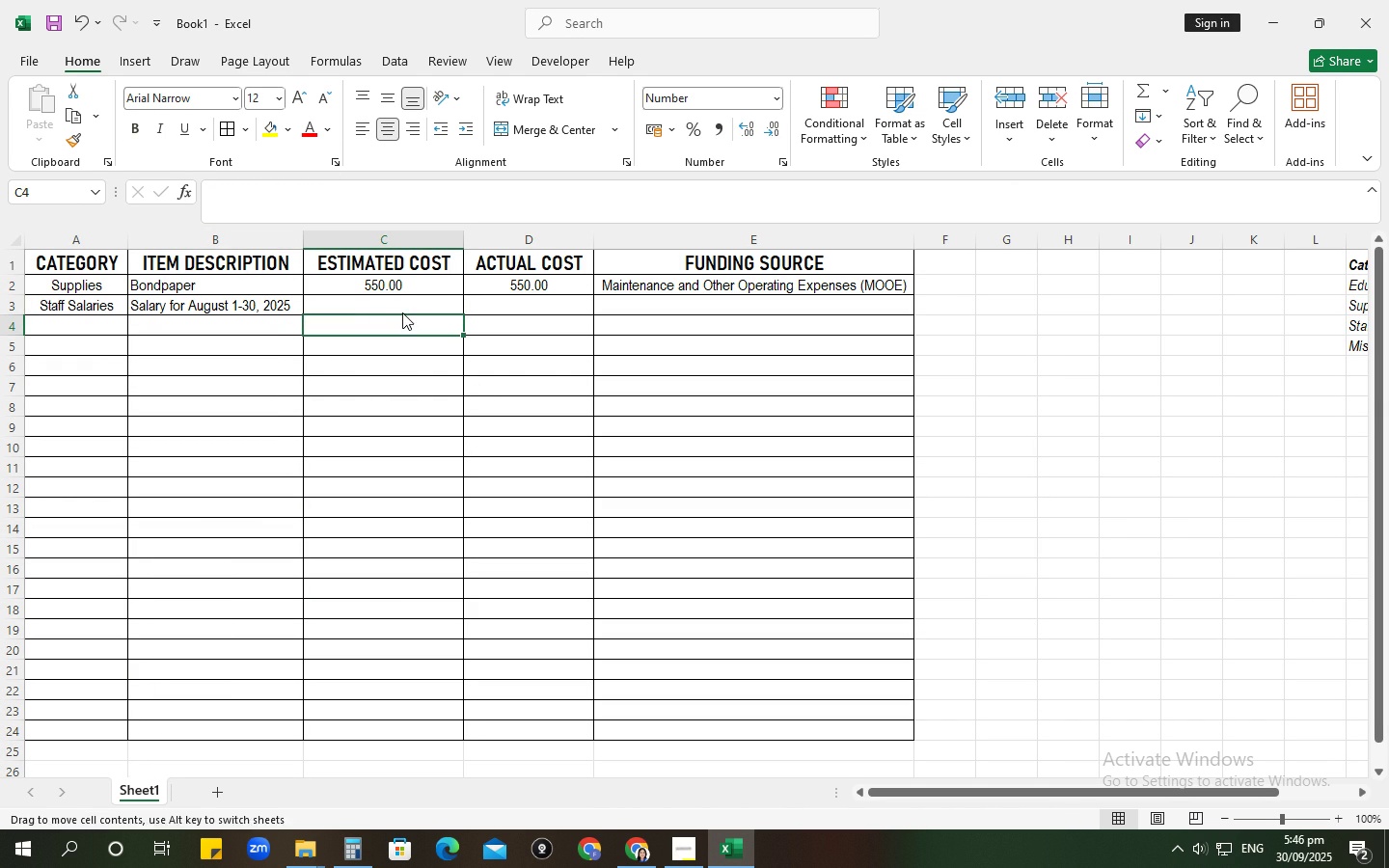 
left_click([402, 312])
 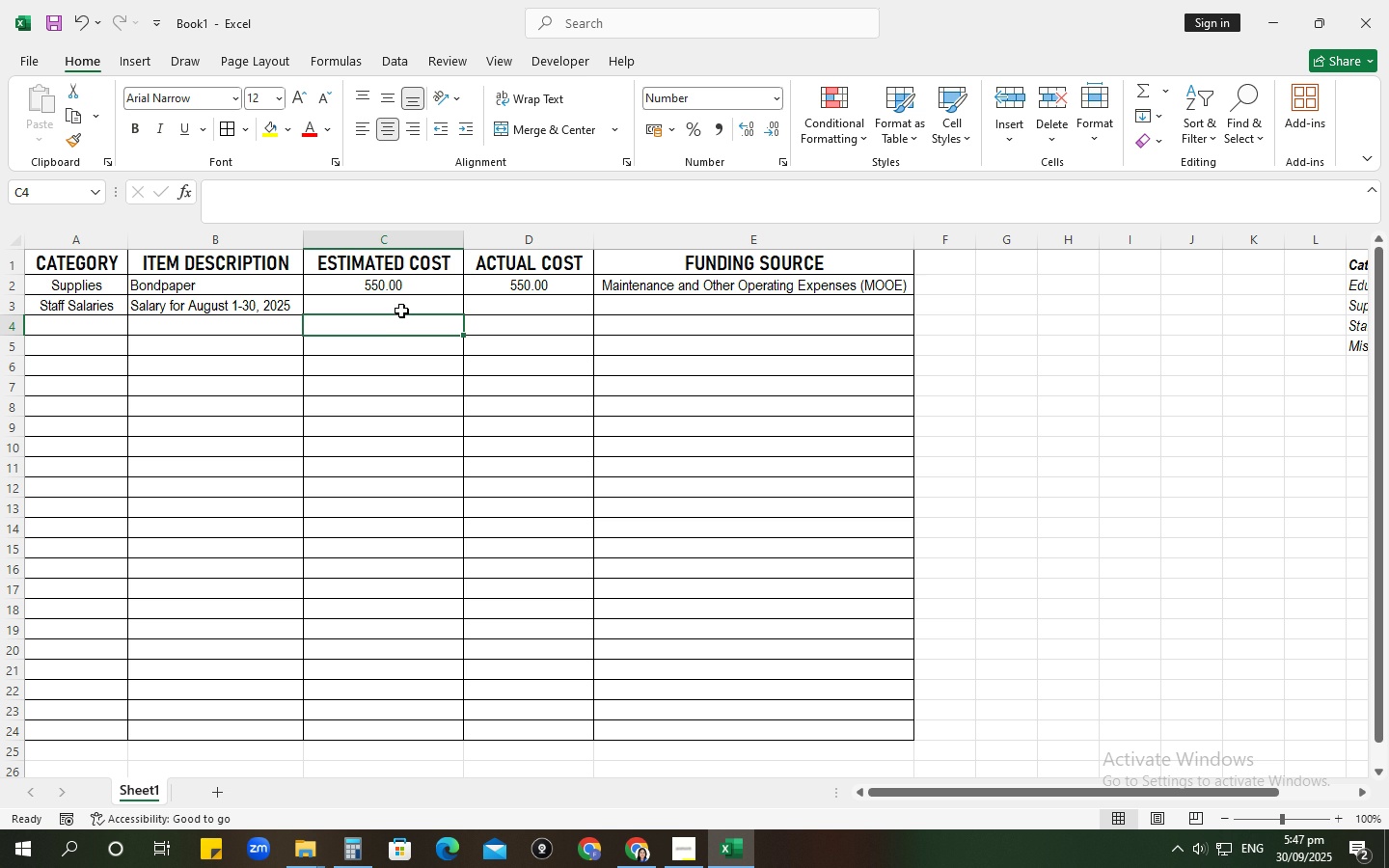 
left_click([400, 309])